 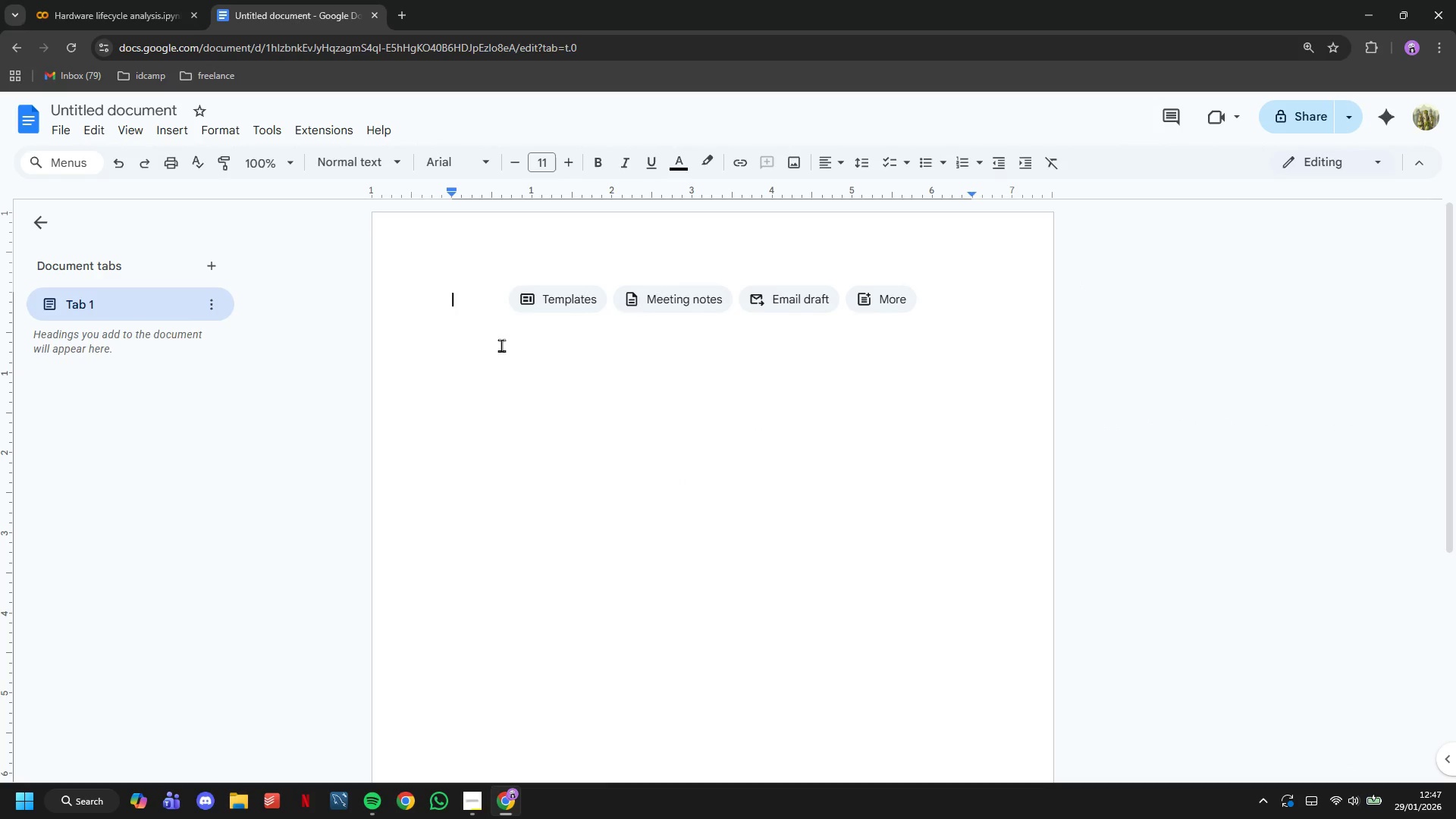 
double_click([118, 107])
 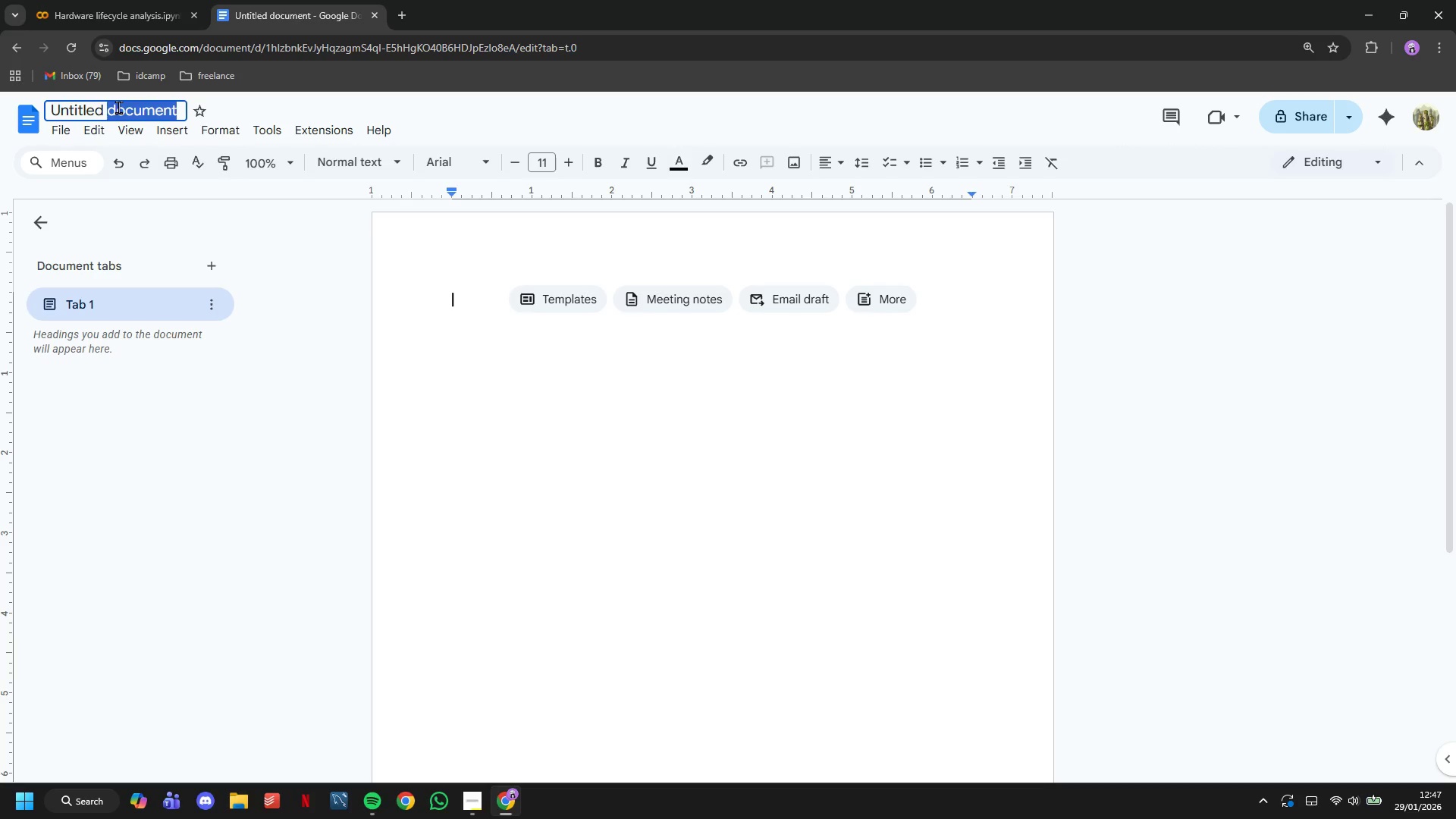 
triple_click([118, 107])
 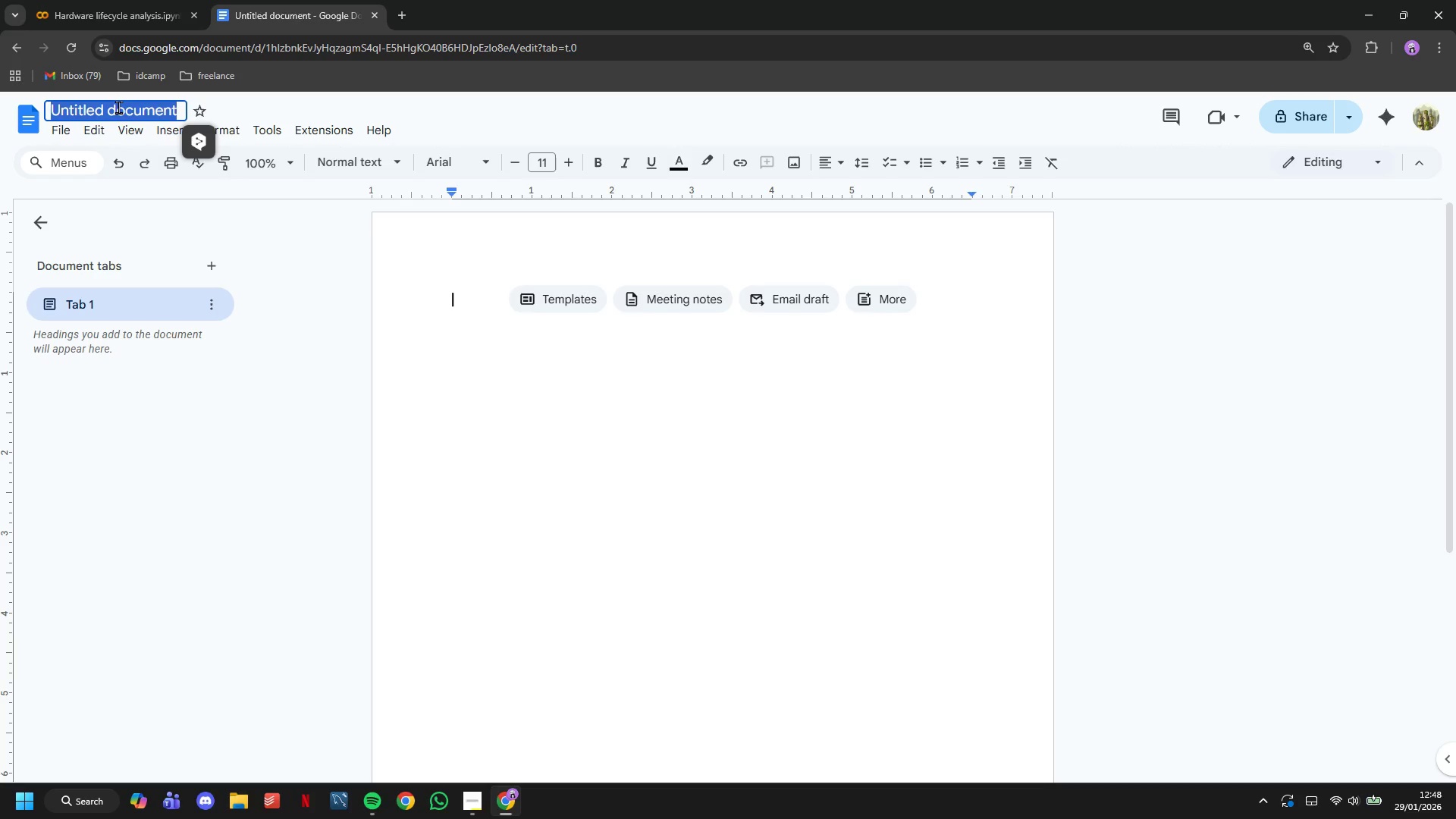 
type([)
key(Backspace)
type(Project Sumamry - Hardware lifecycle profitability dashboard)
 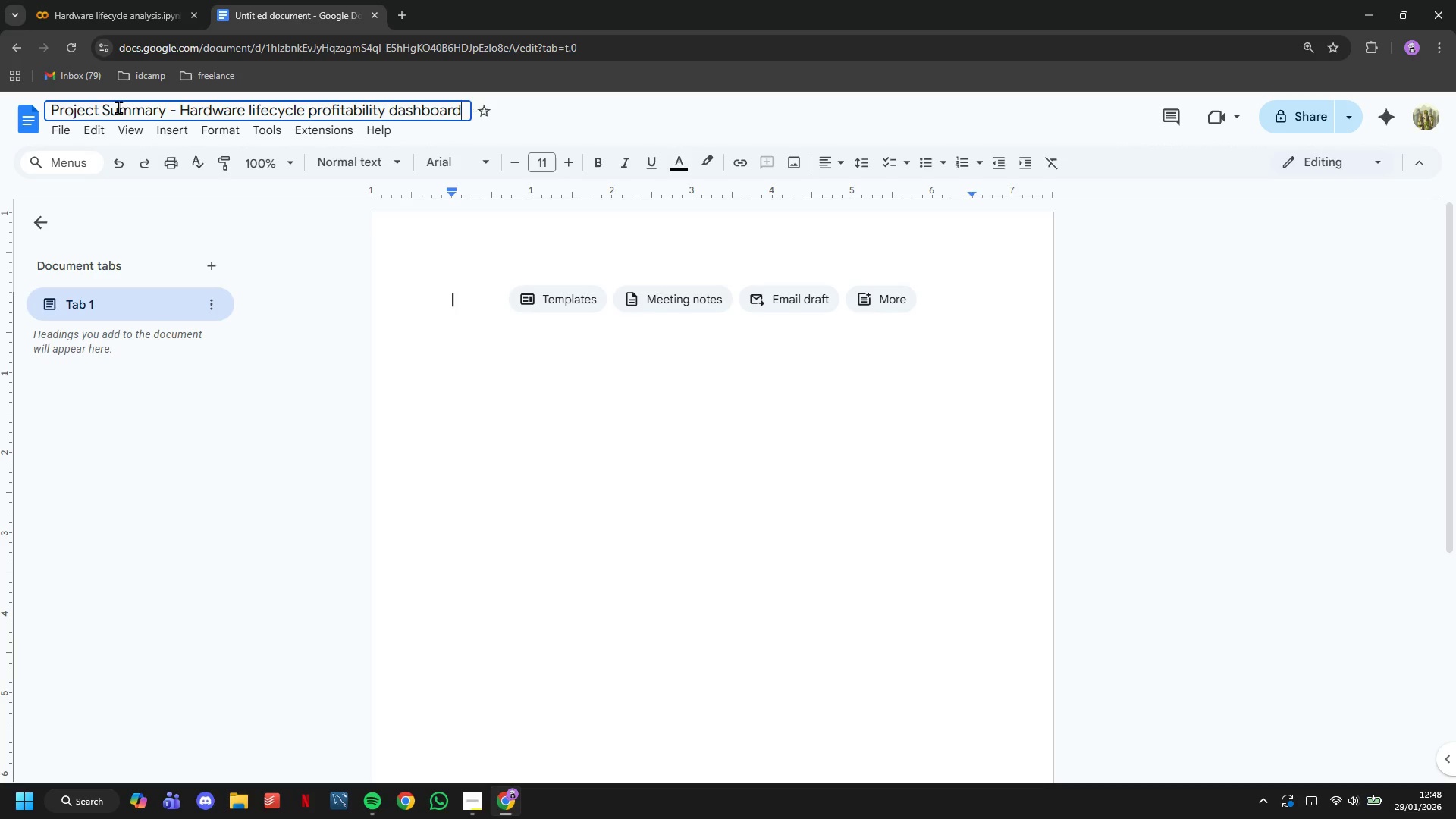 
key(Enter)